 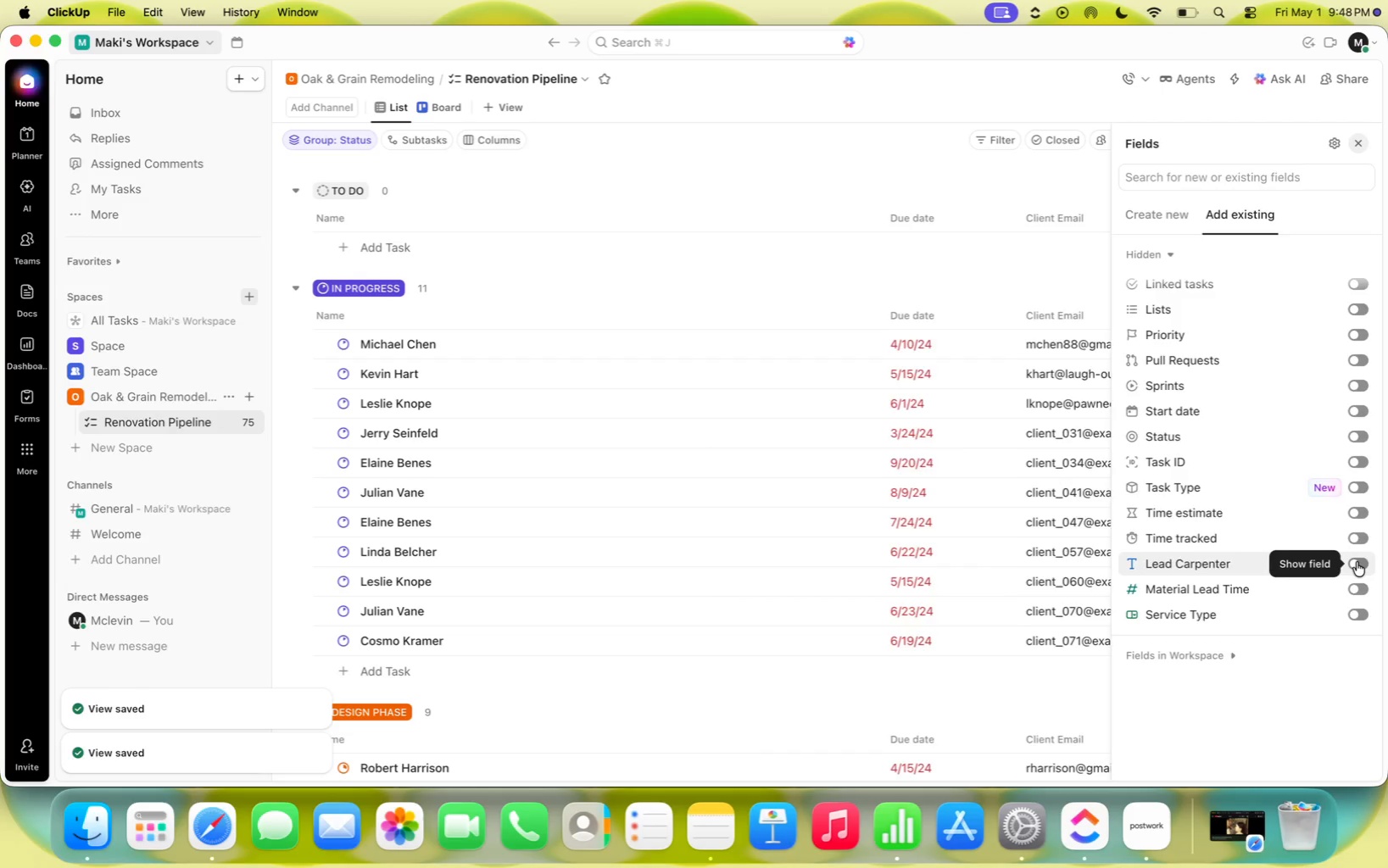 
scroll: coordinate [1037, 274], scroll_direction: down, amount: 47.0
 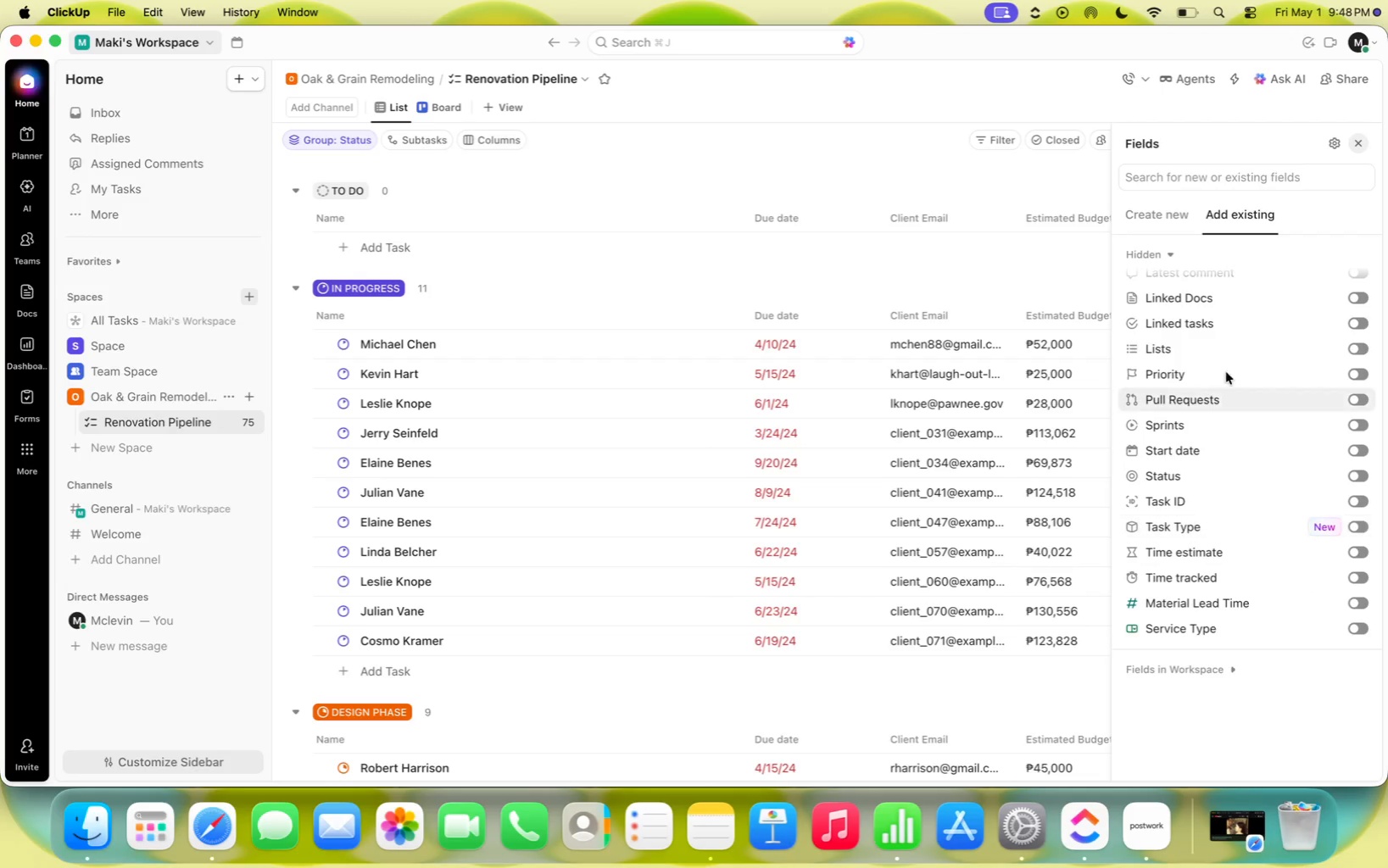 
left_click([755, 266])
 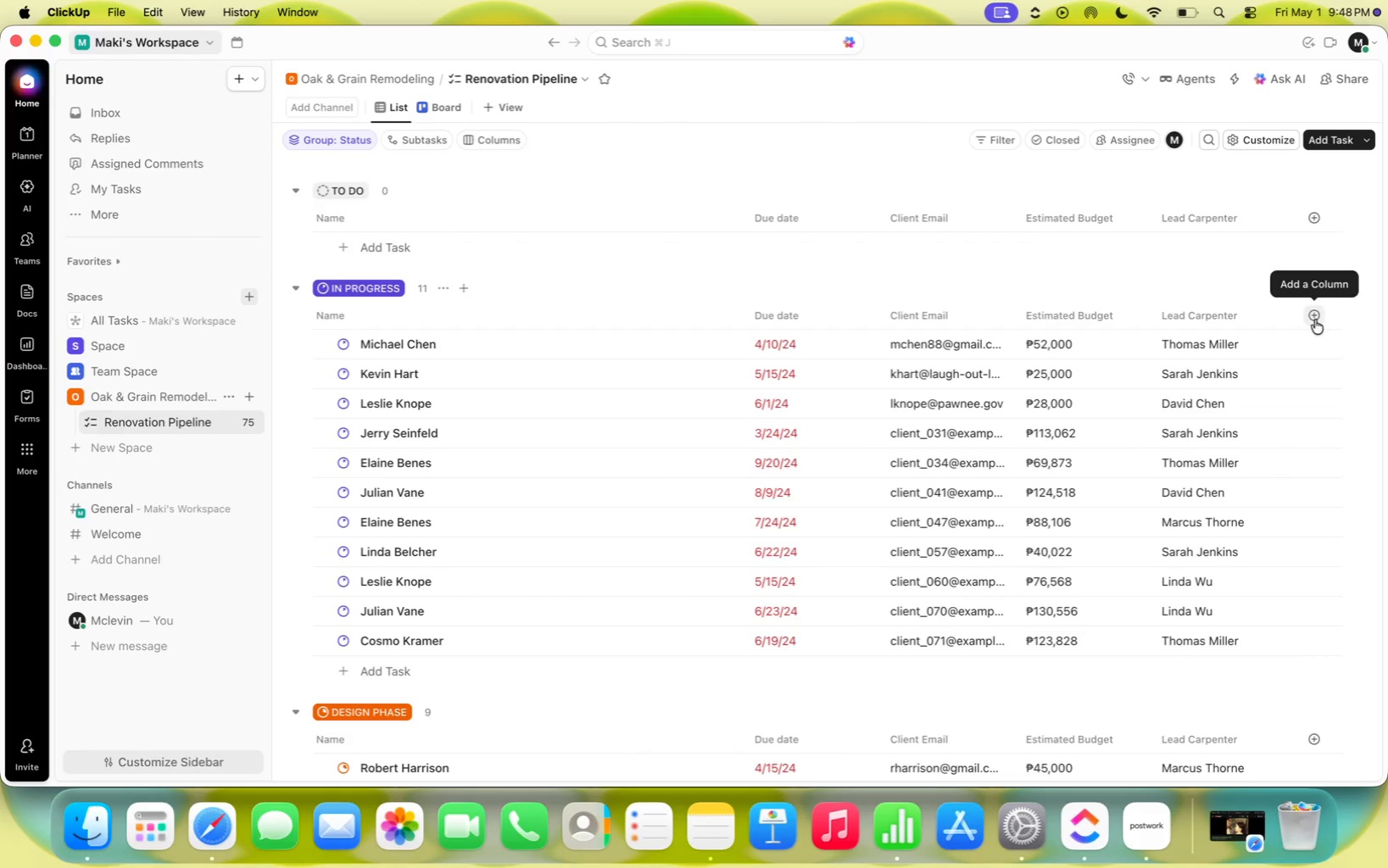 
wait(15.19)
 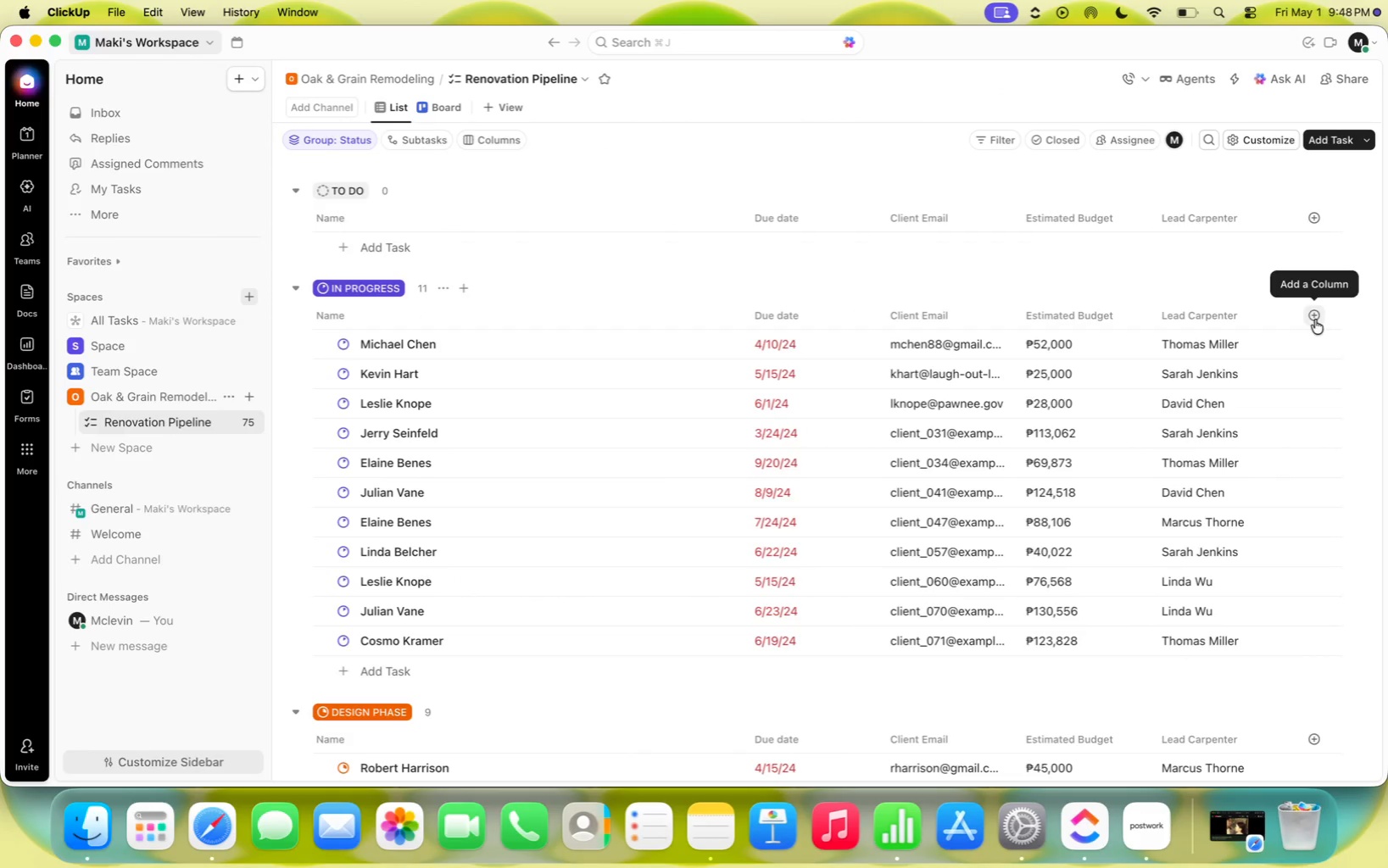 
left_click([783, 314])
 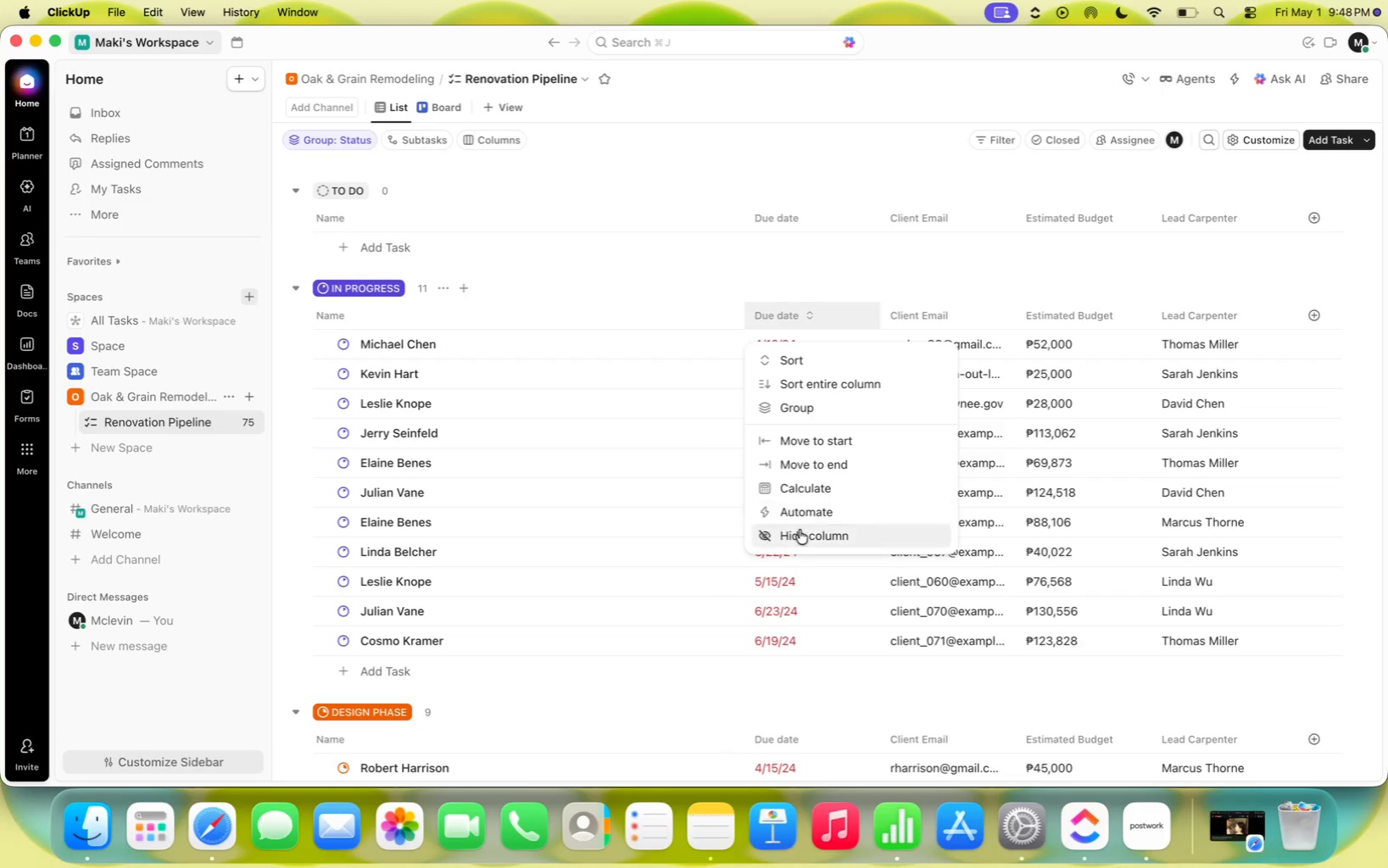 
left_click([799, 533])
 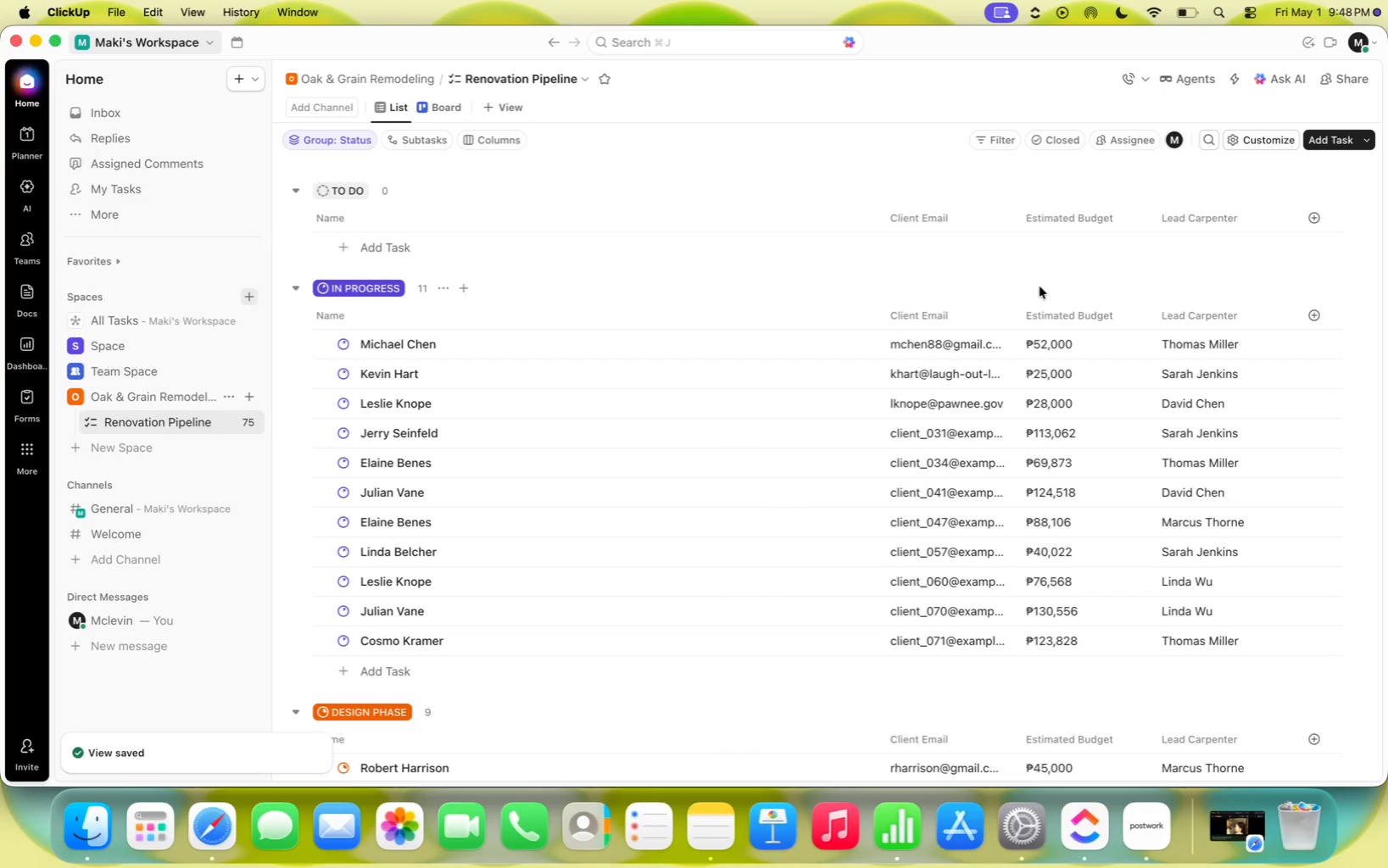 
key(Meta+CommandLeft)
 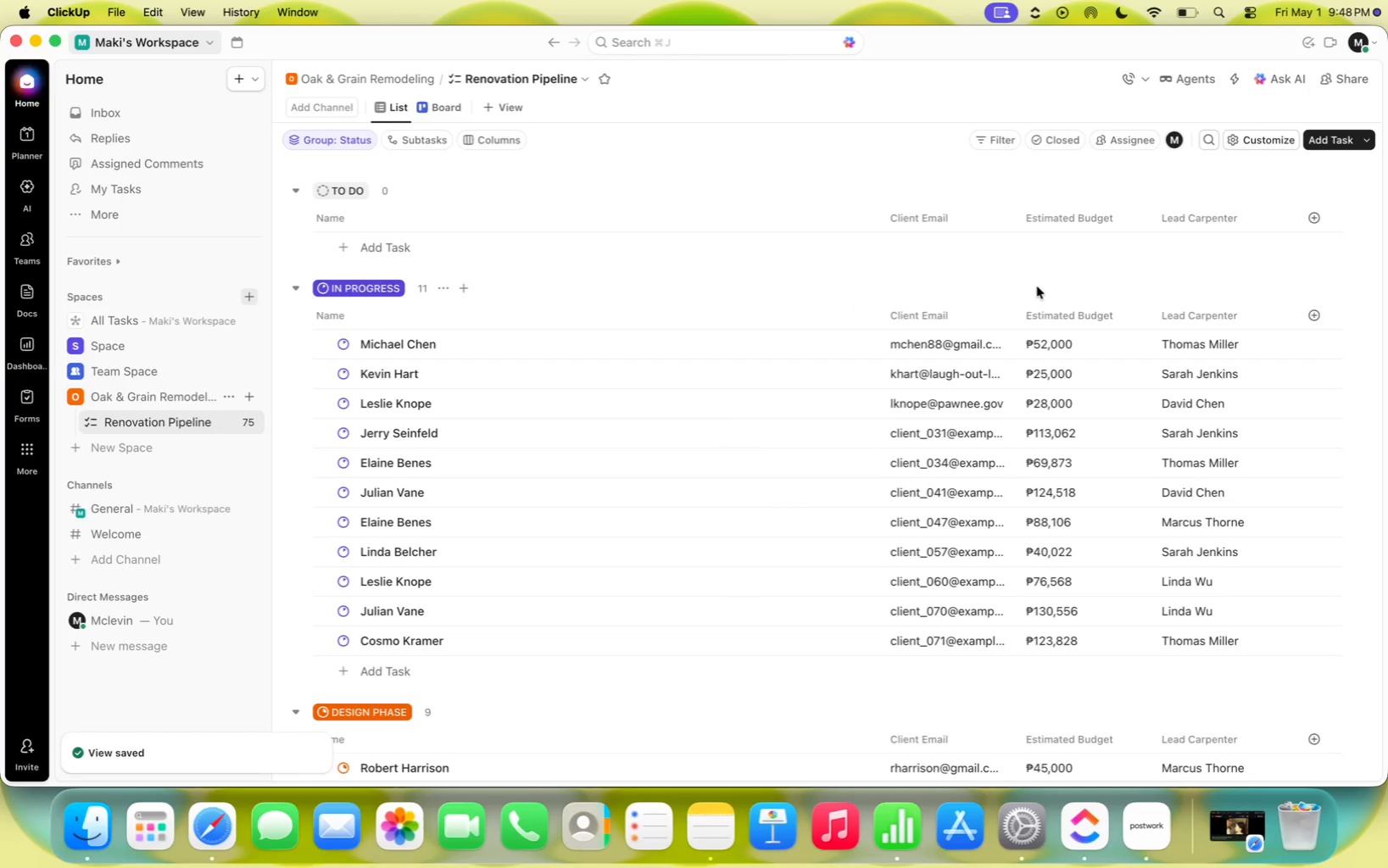 
key(Meta+Tab)
 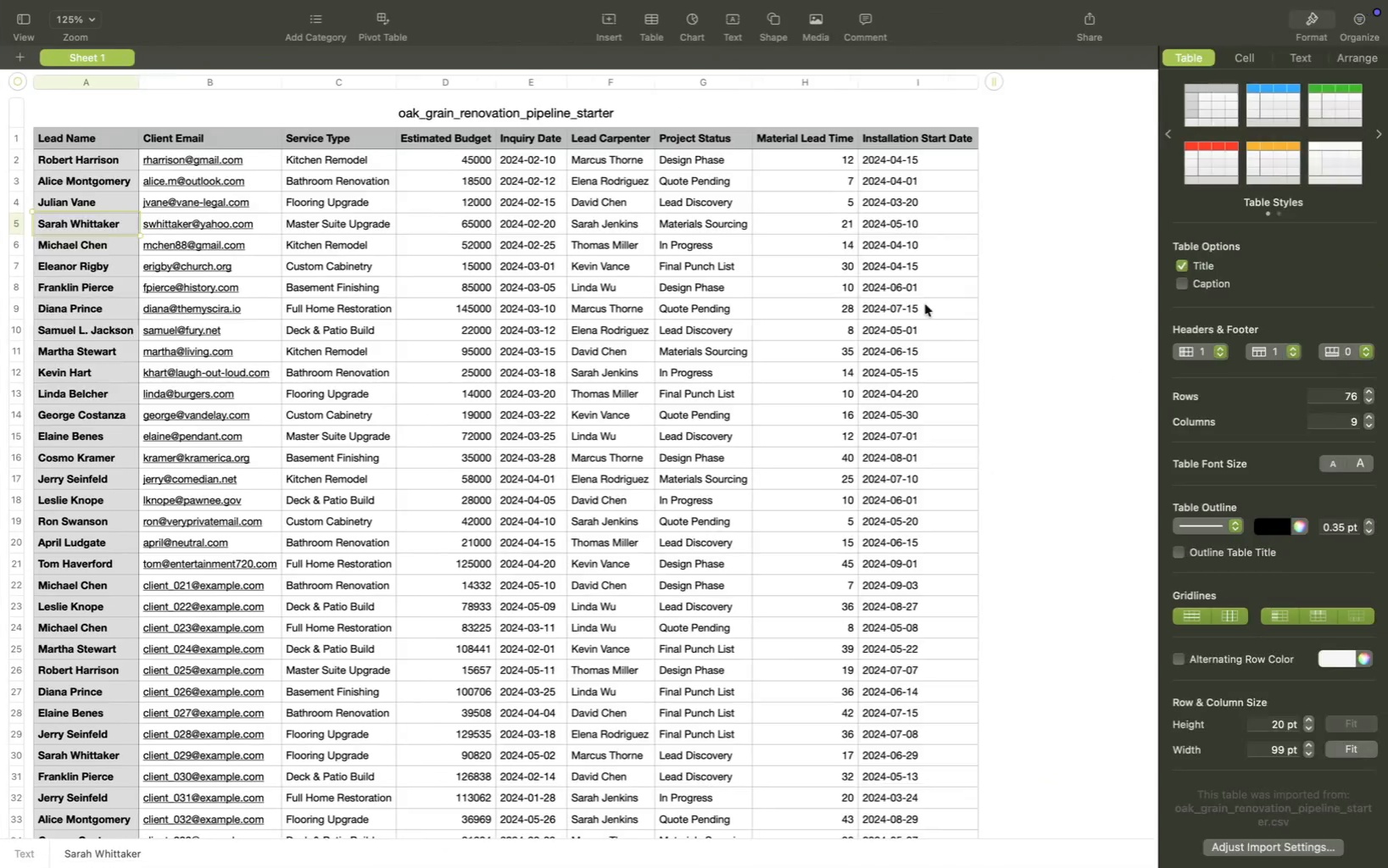 
key(Meta+Tab)
 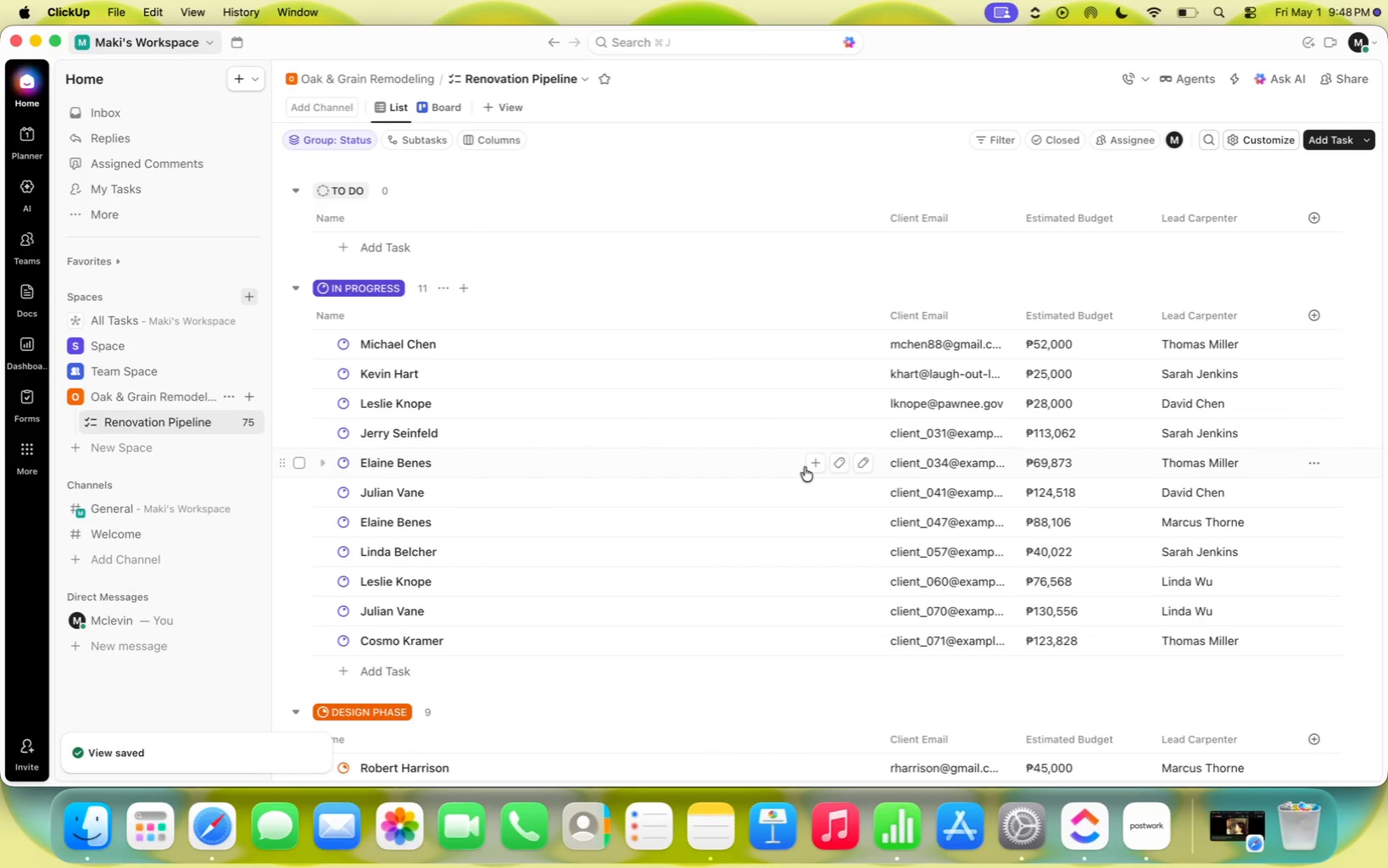 
key(Meta+Tab)
 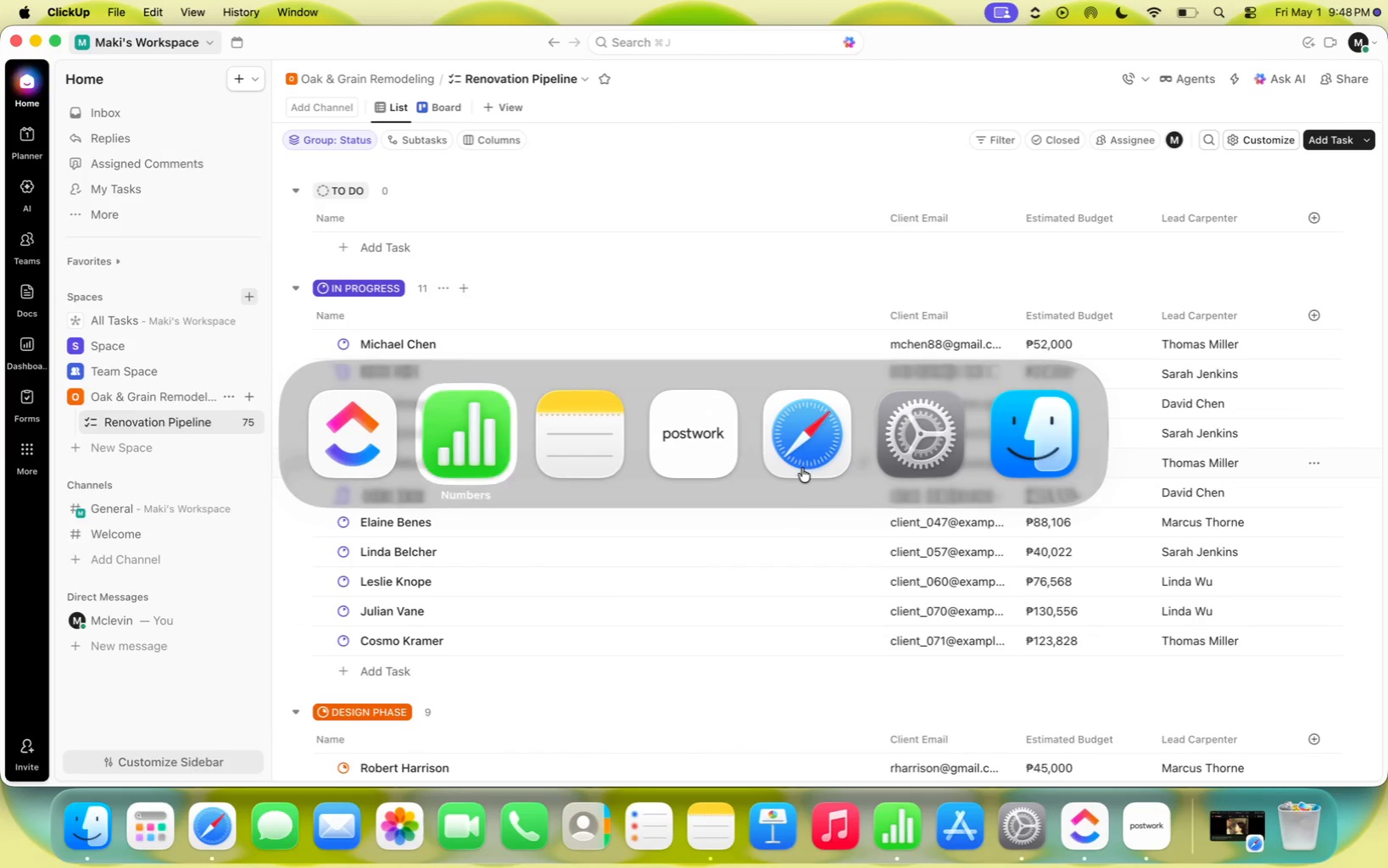 
key(Meta+Tab)
 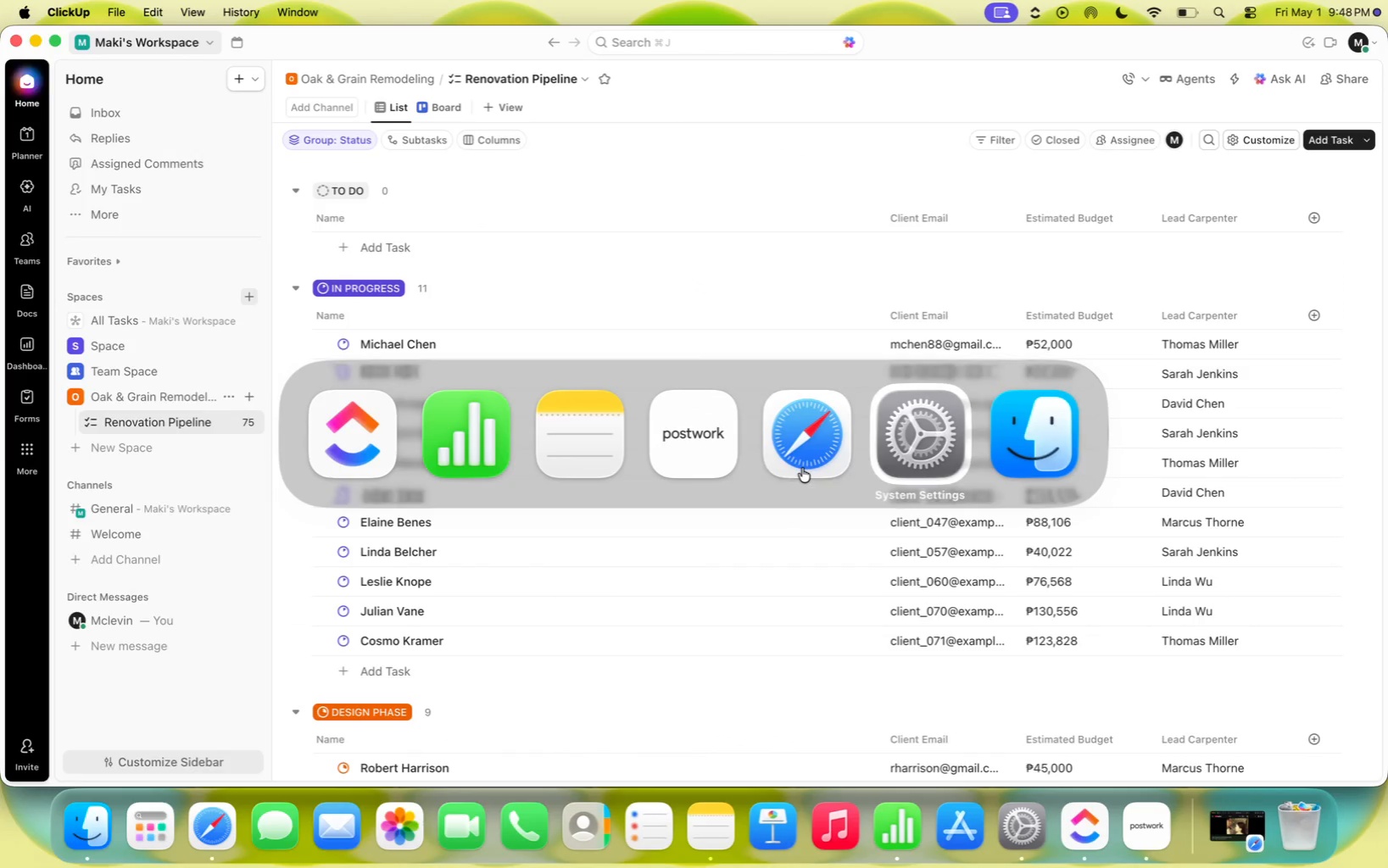 
key(Meta+Tab)
 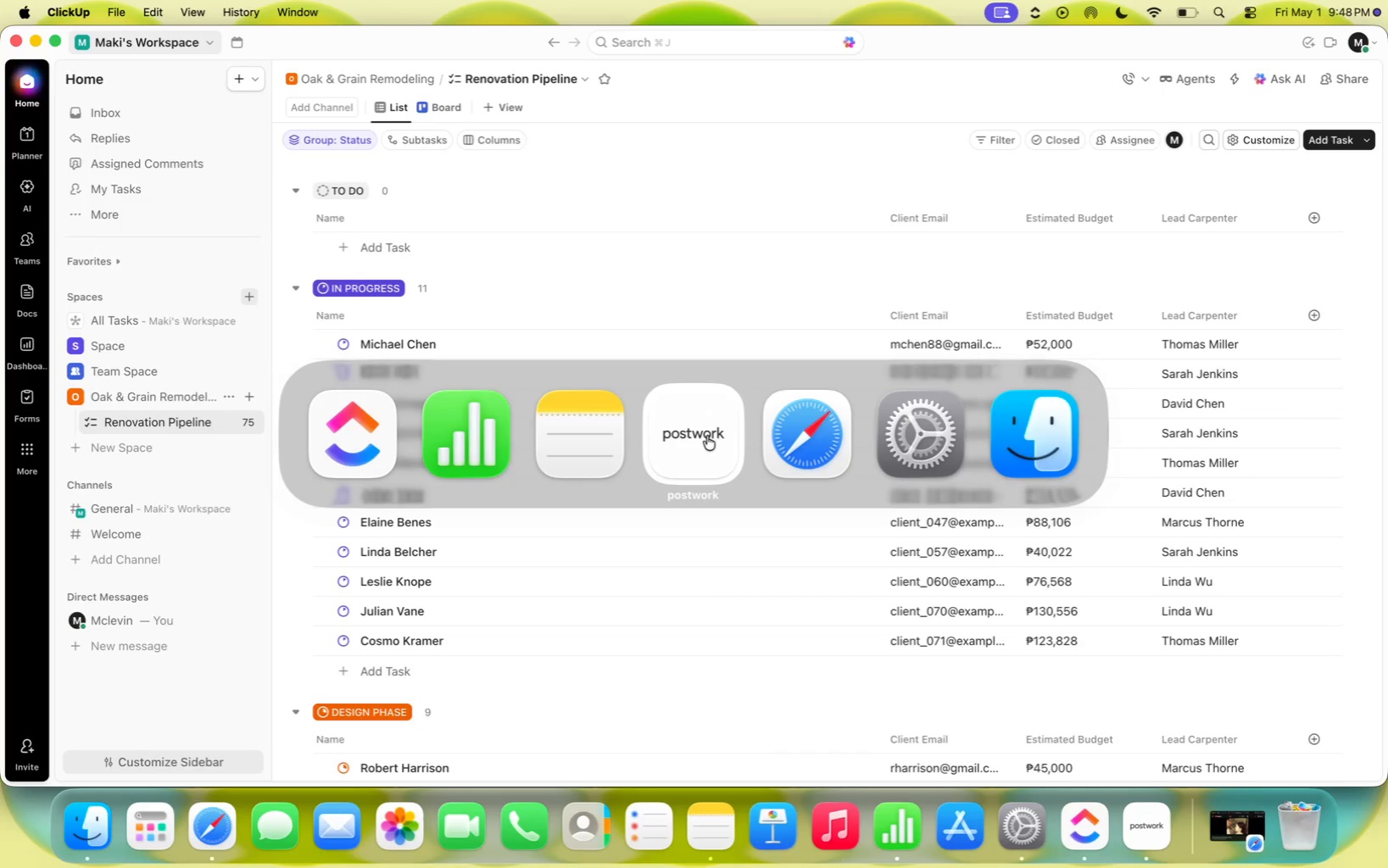 
left_click([686, 437])